 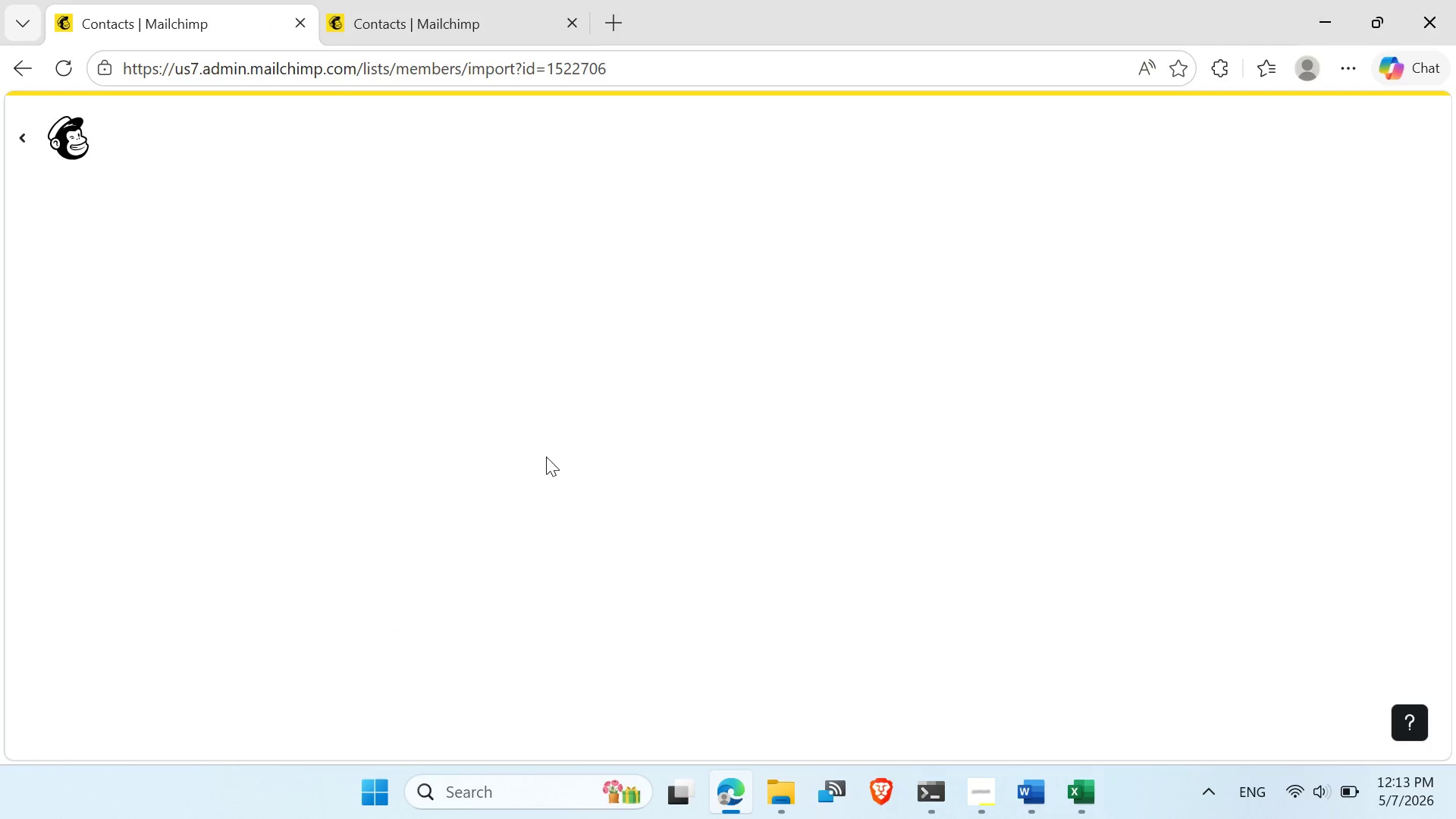 
scroll: coordinate [767, 516], scroll_direction: down, amount: 3.0
 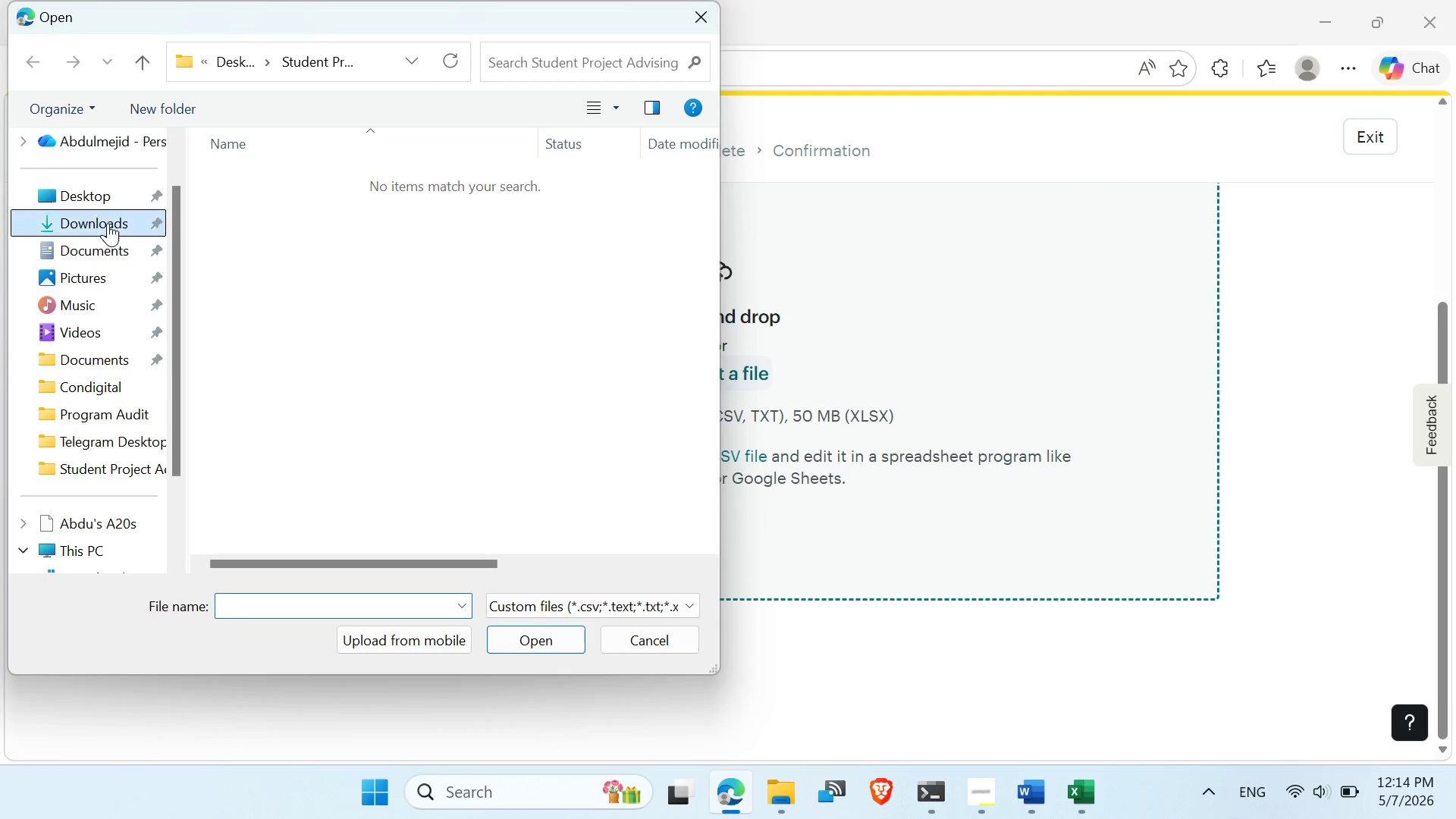 
wait(5.19)
 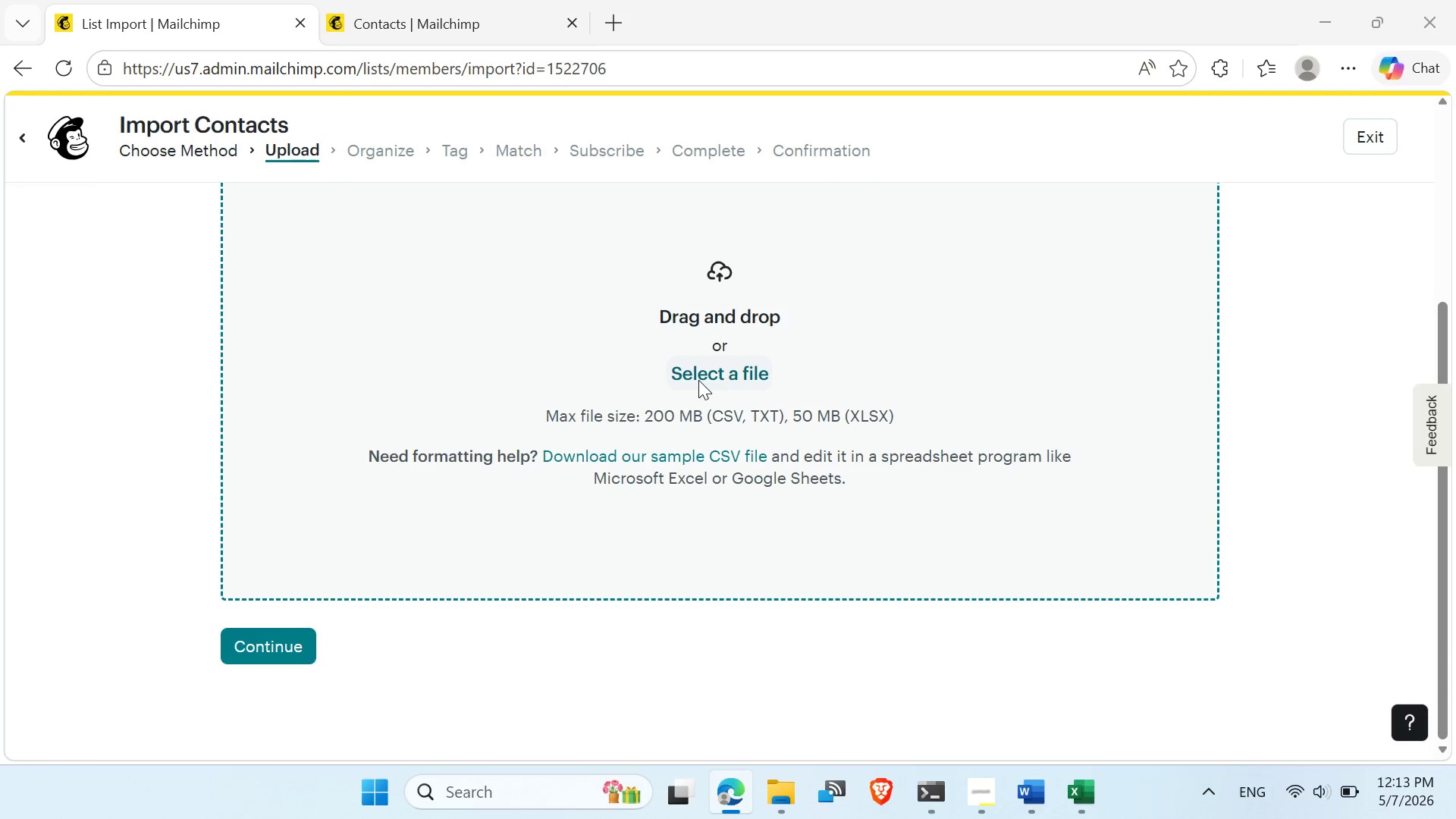 
left_click([279, 224])
 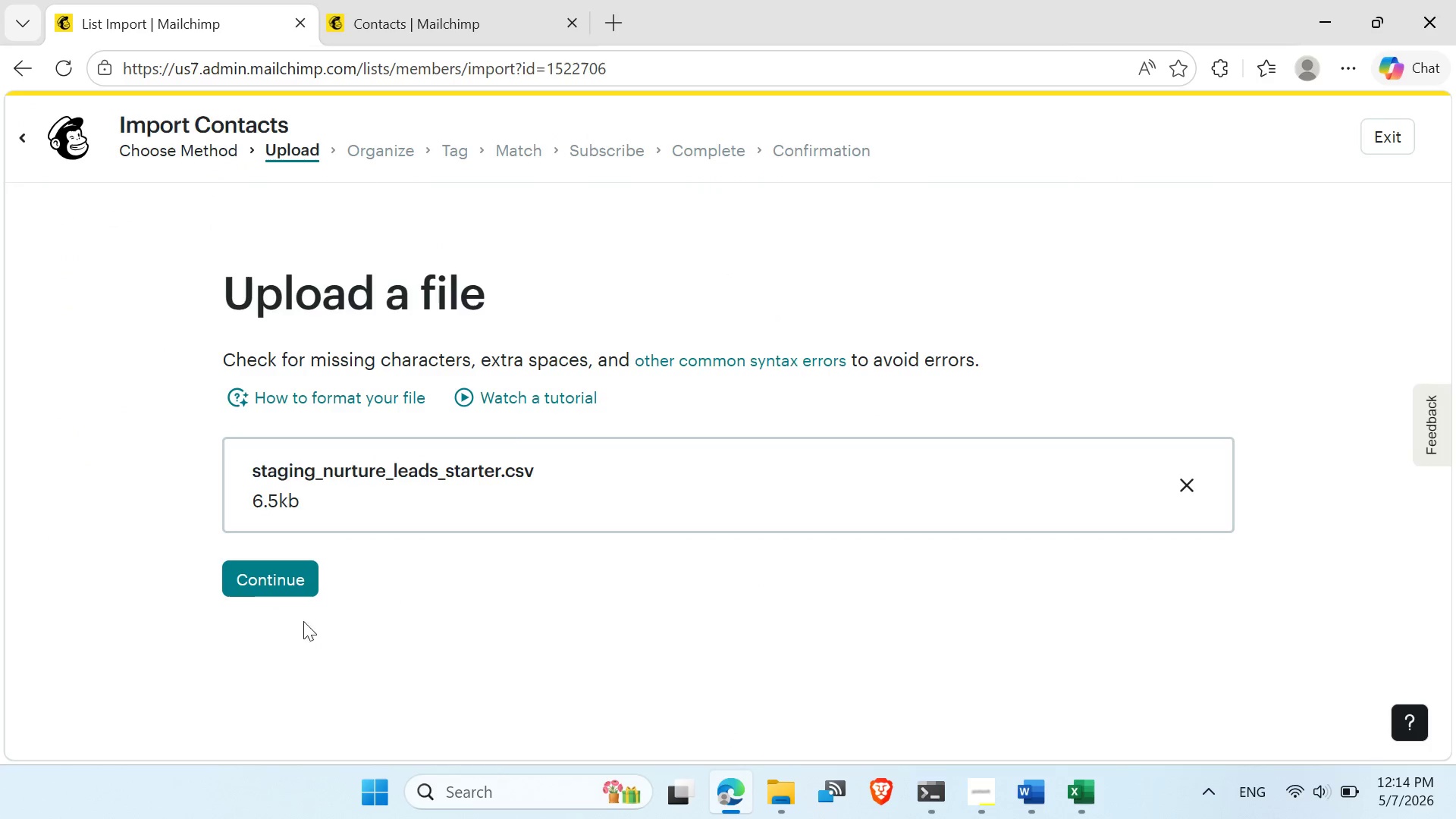 
left_click([251, 601])
 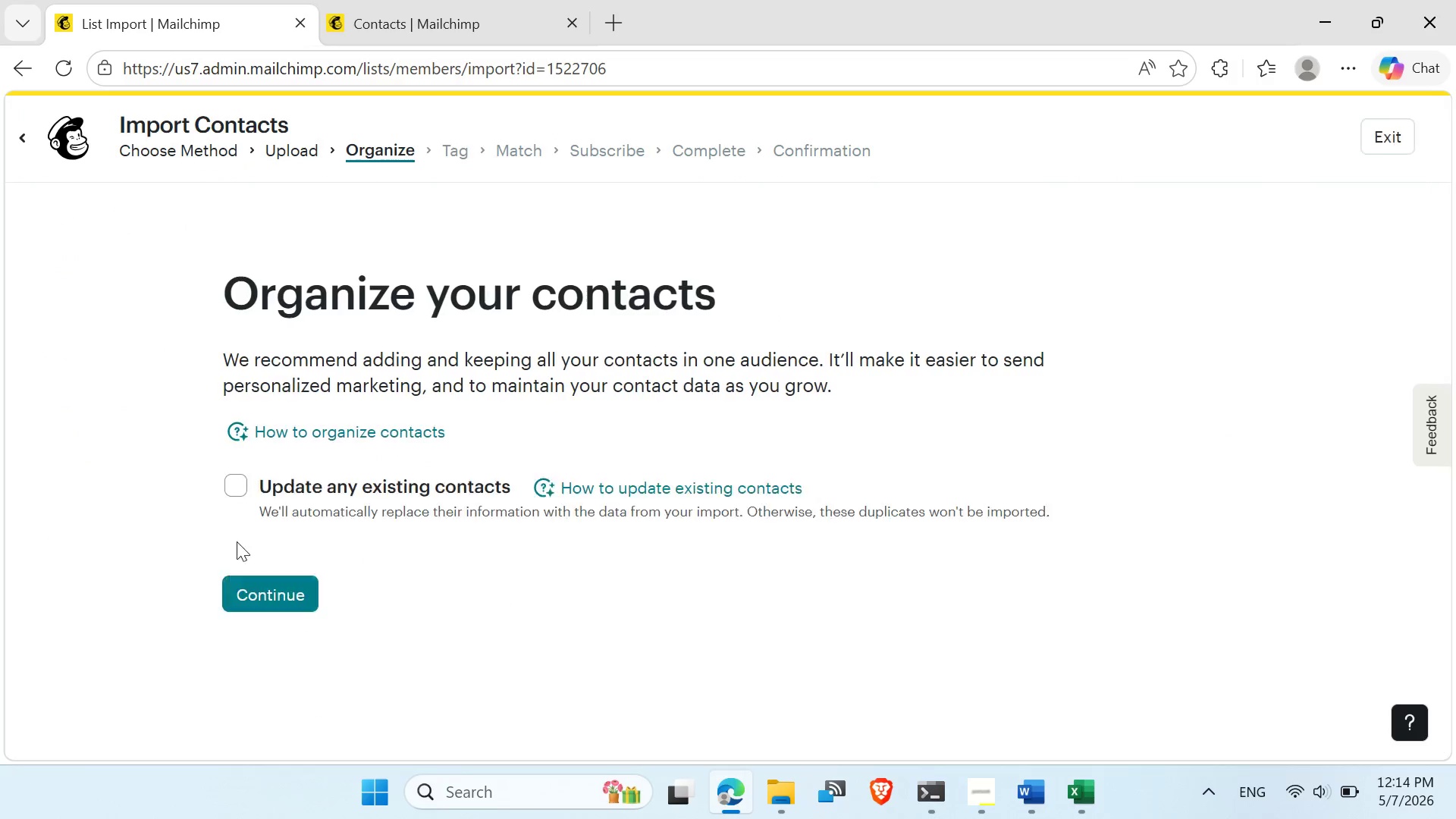 
wait(7.11)
 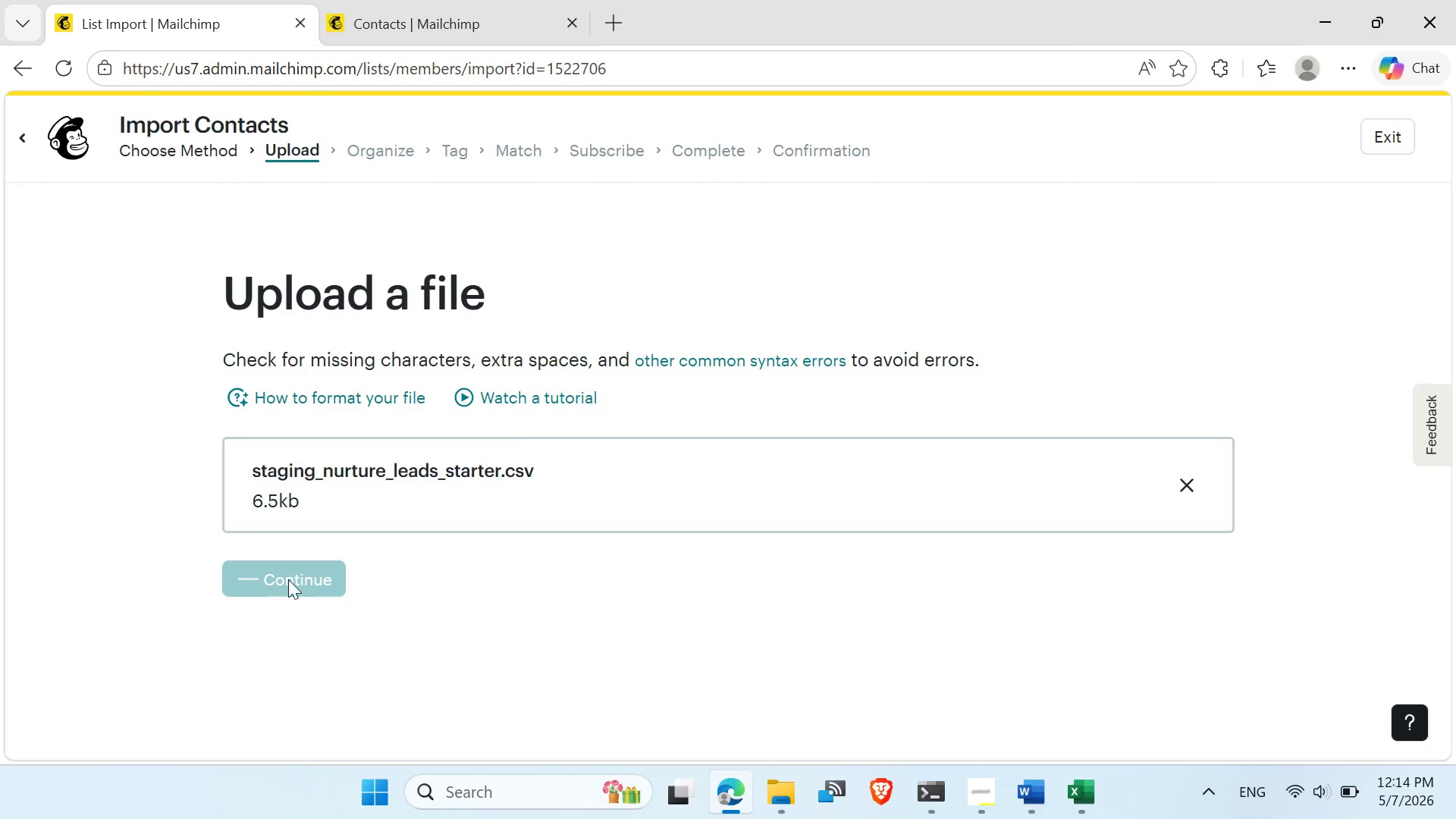 
scroll: coordinate [249, 619], scroll_direction: down, amount: 2.0
 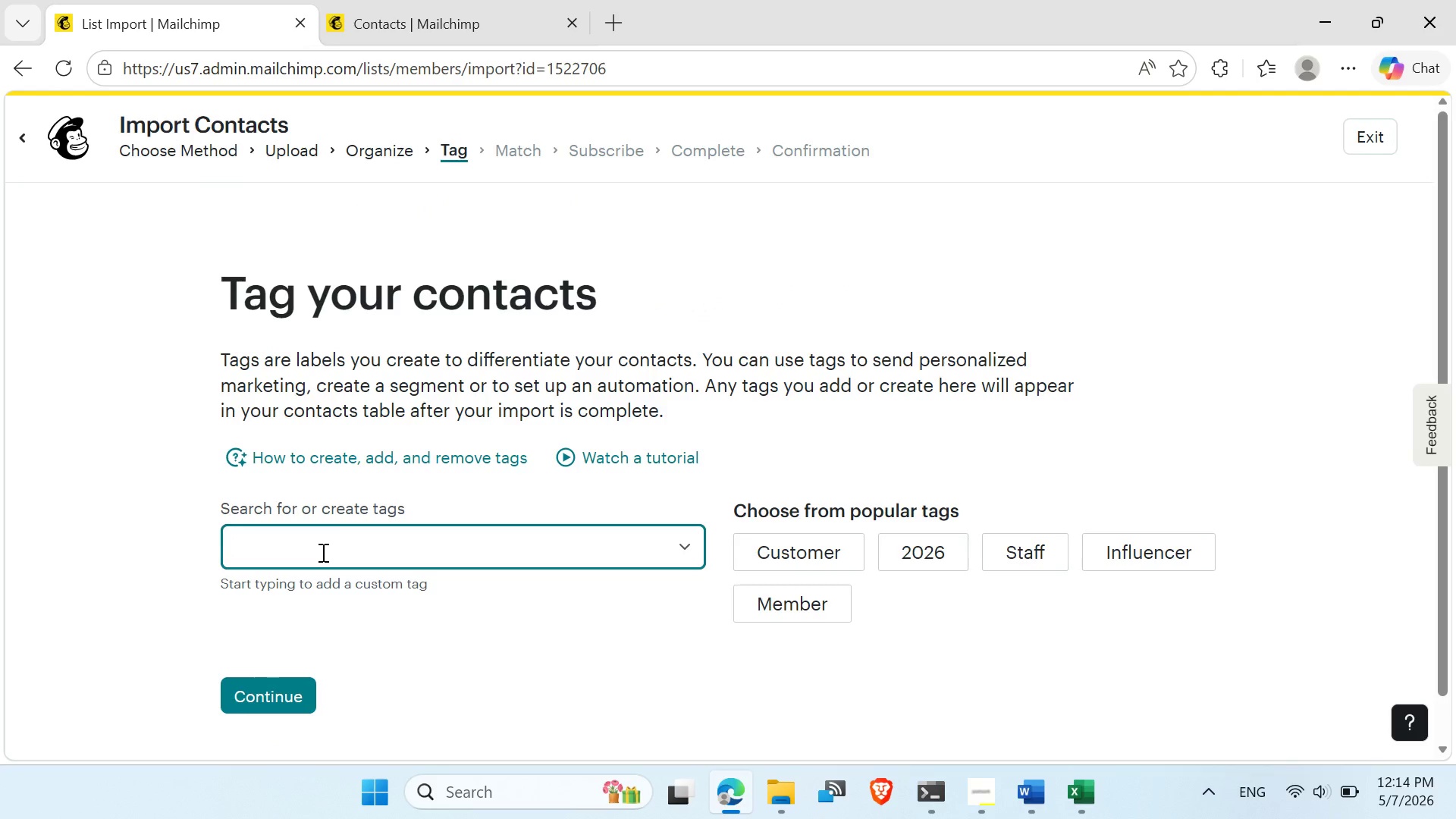 
right_click([322, 552])
 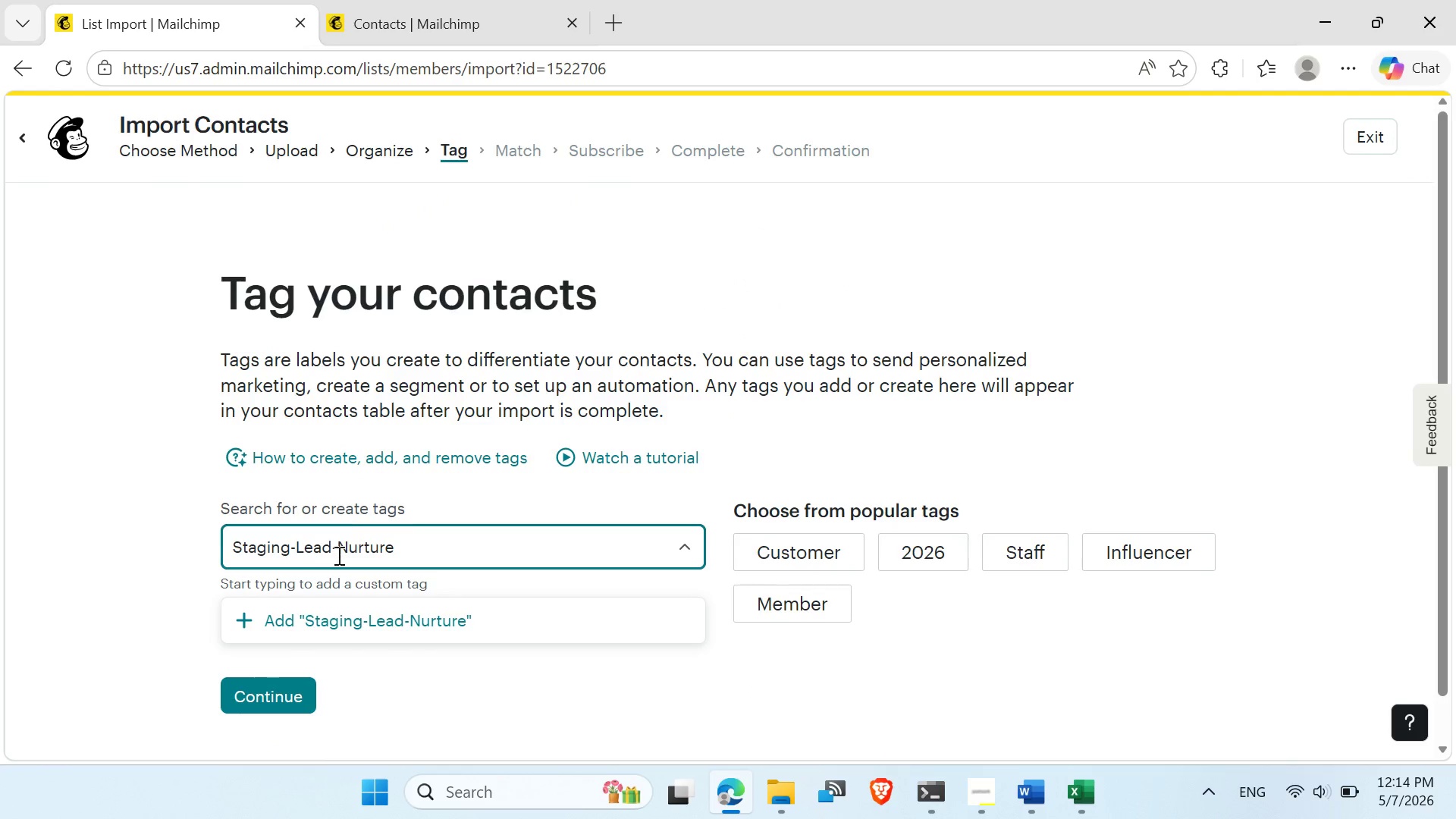 
left_click([341, 610])
 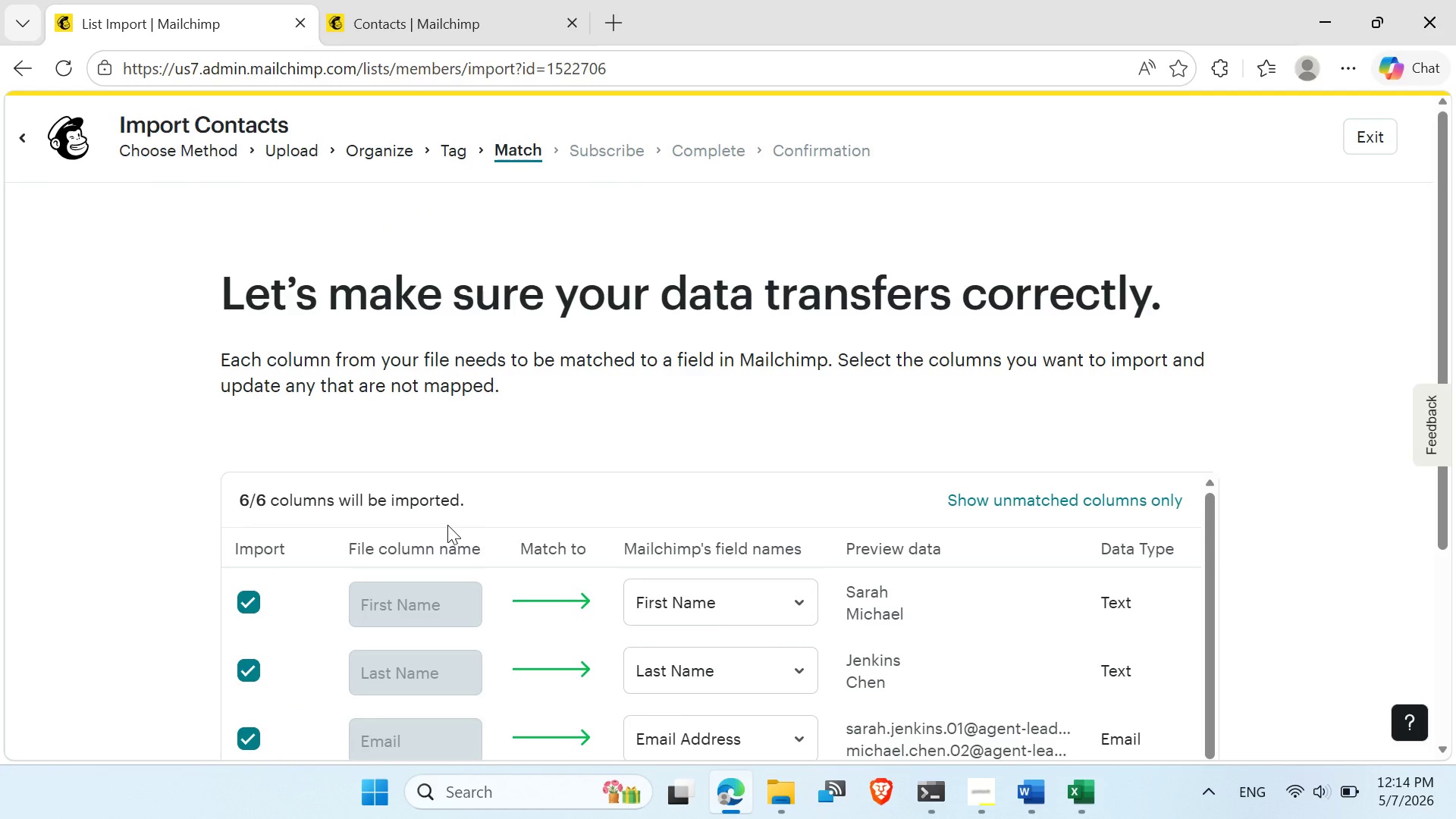 
scroll: coordinate [618, 574], scroll_direction: down, amount: 7.0
 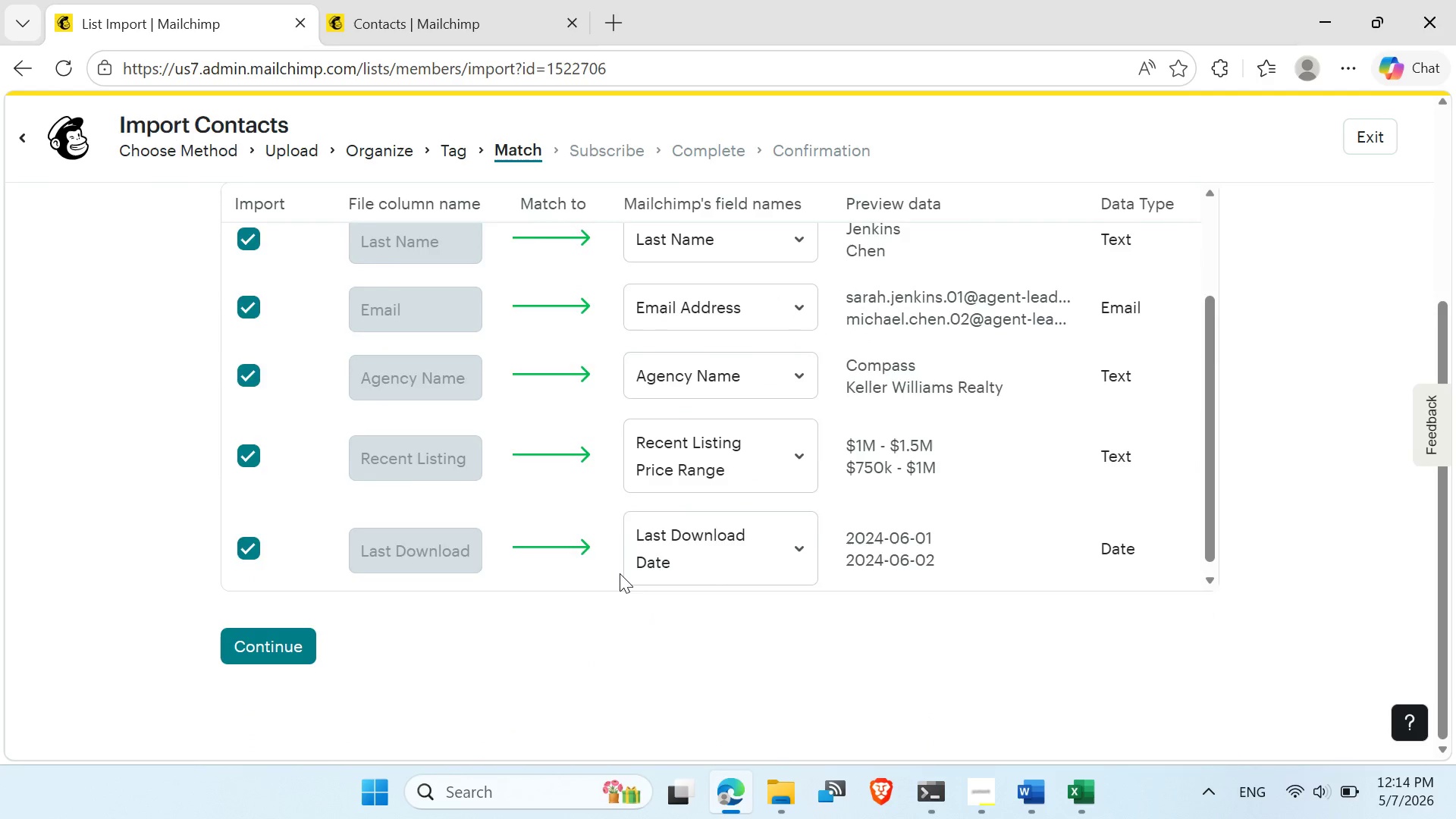 
scroll: coordinate [620, 573], scroll_direction: up, amount: 4.0
 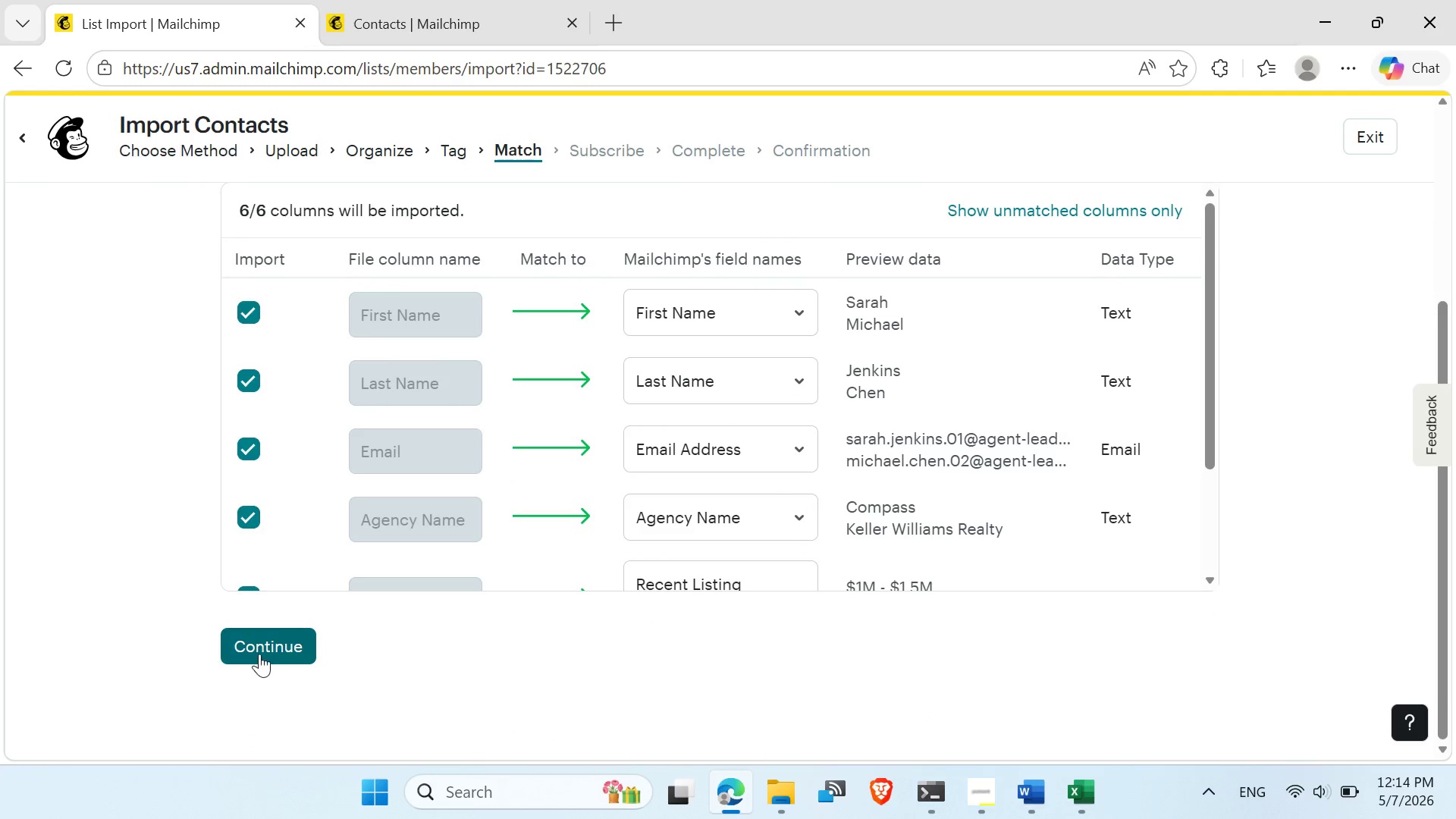 
left_click([265, 646])
 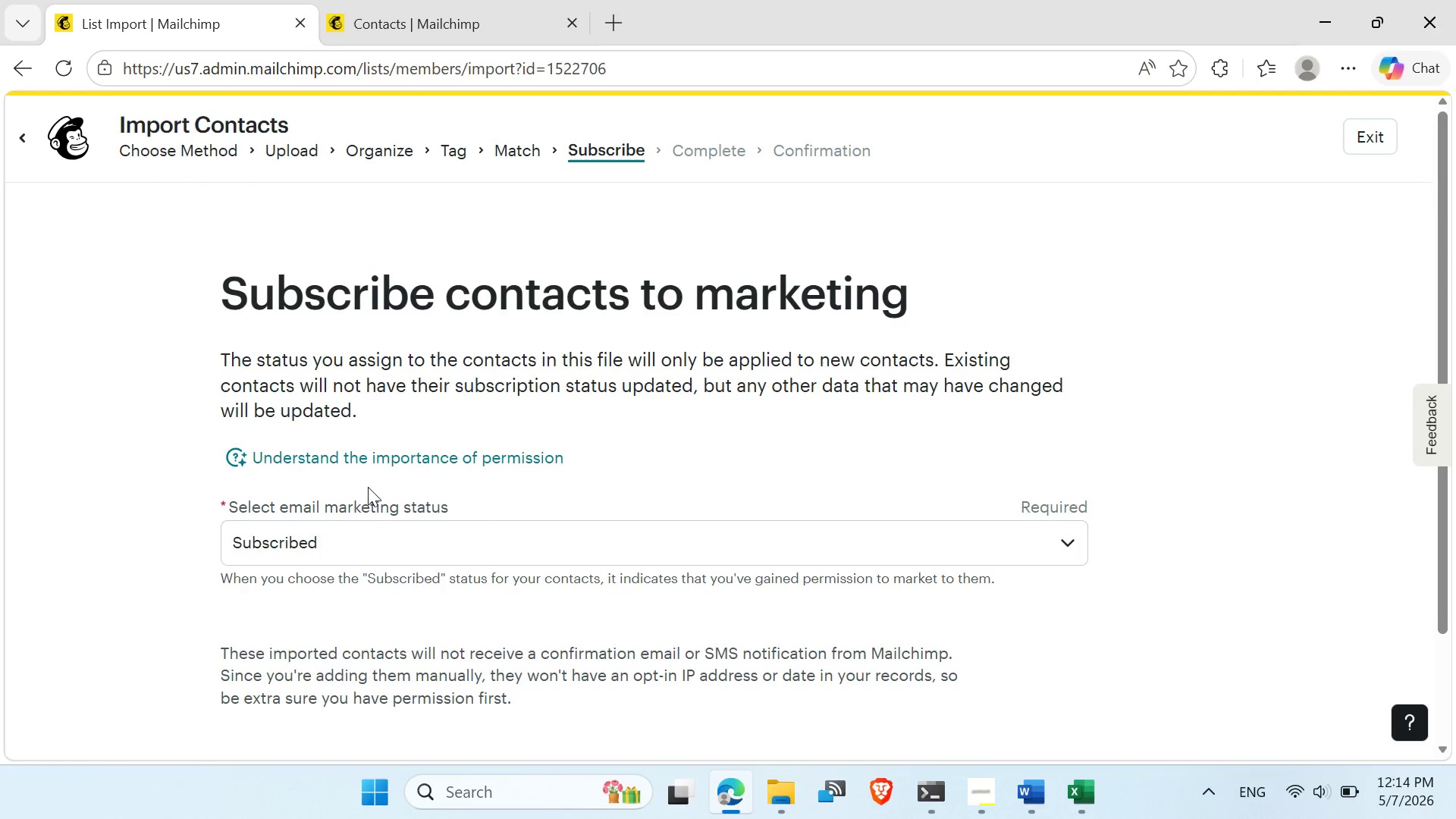 
scroll: coordinate [369, 489], scroll_direction: down, amount: 2.0
 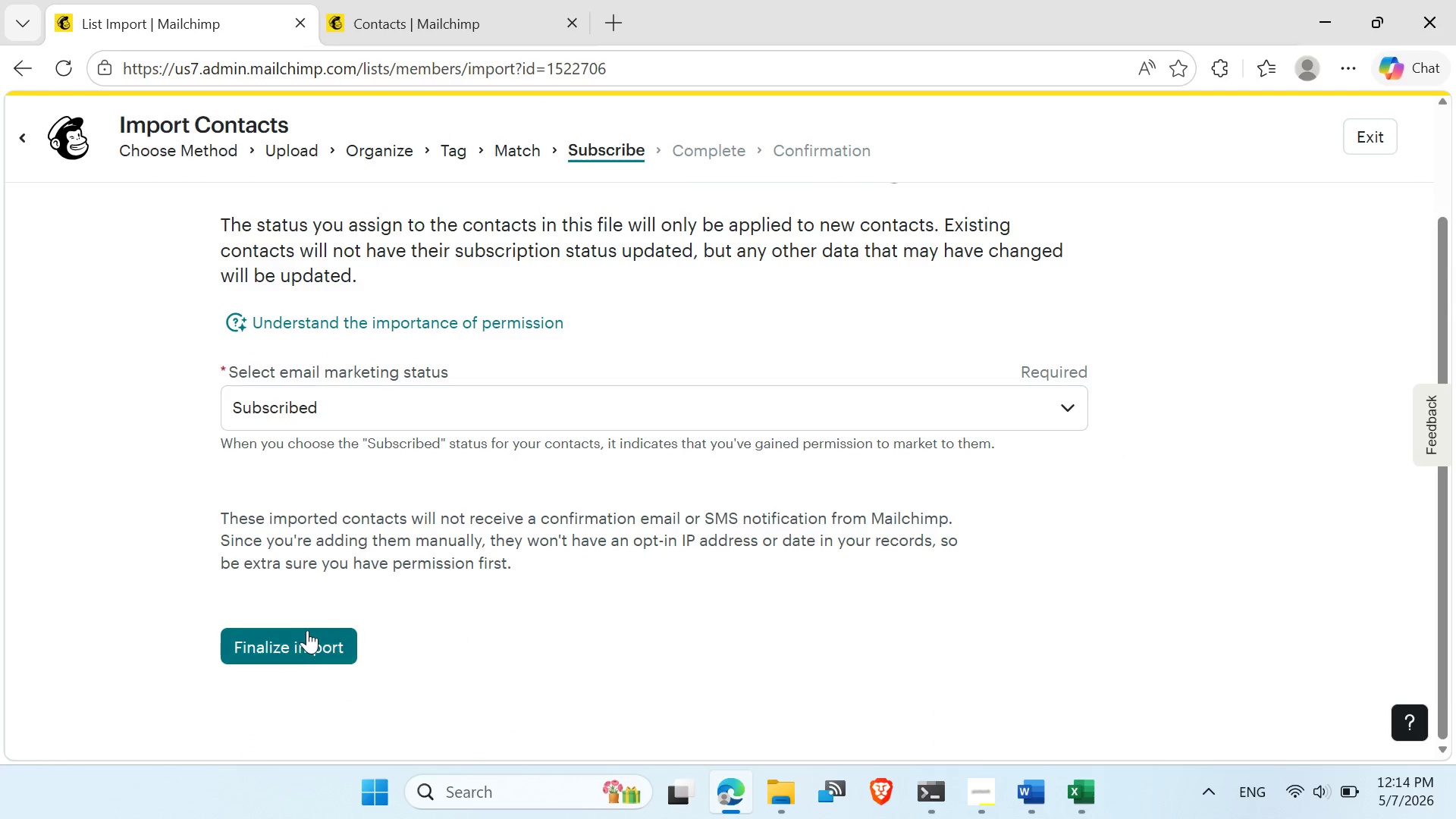 
left_click([308, 632])
 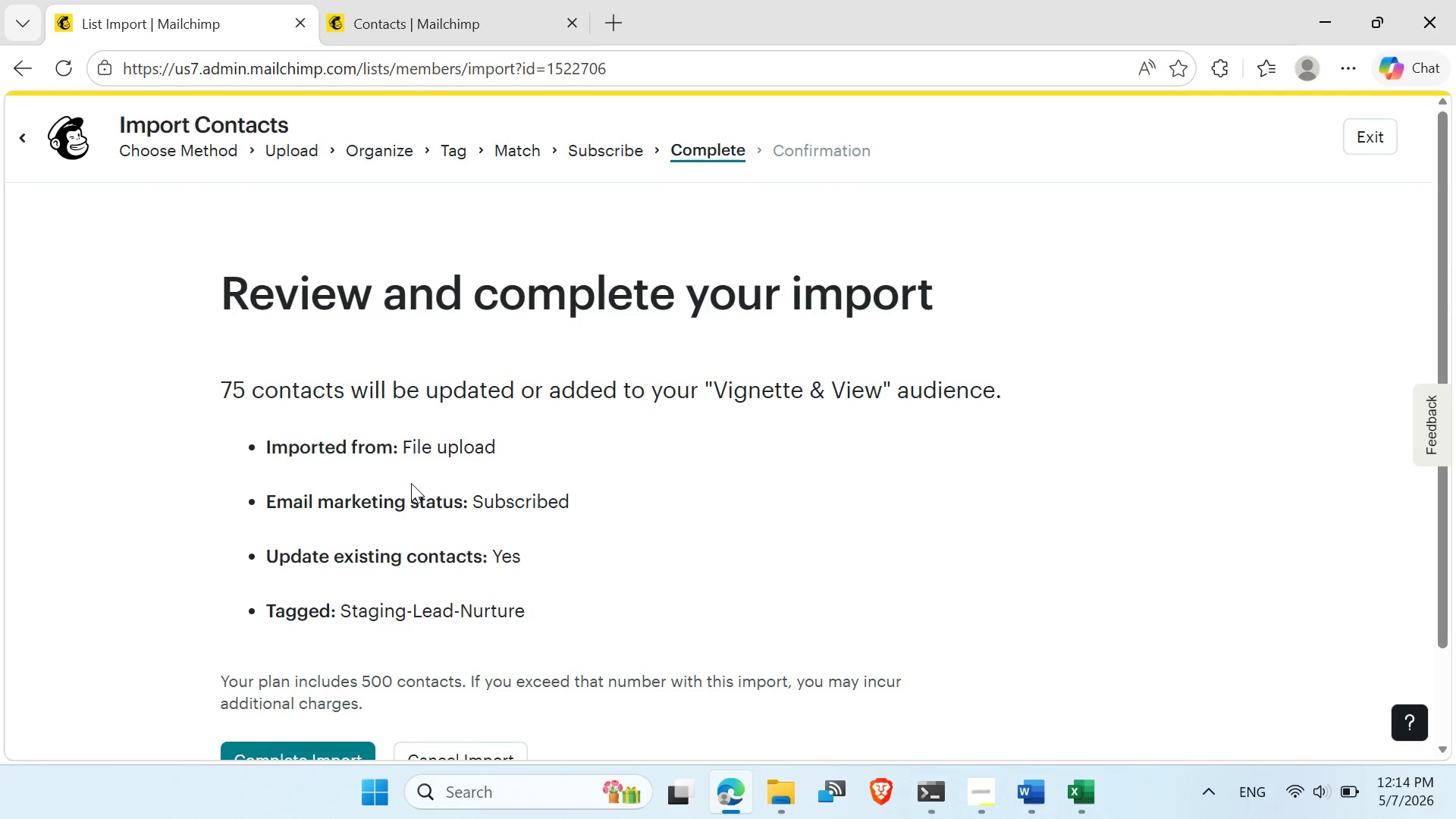 
scroll: coordinate [411, 489], scroll_direction: down, amount: 4.0
 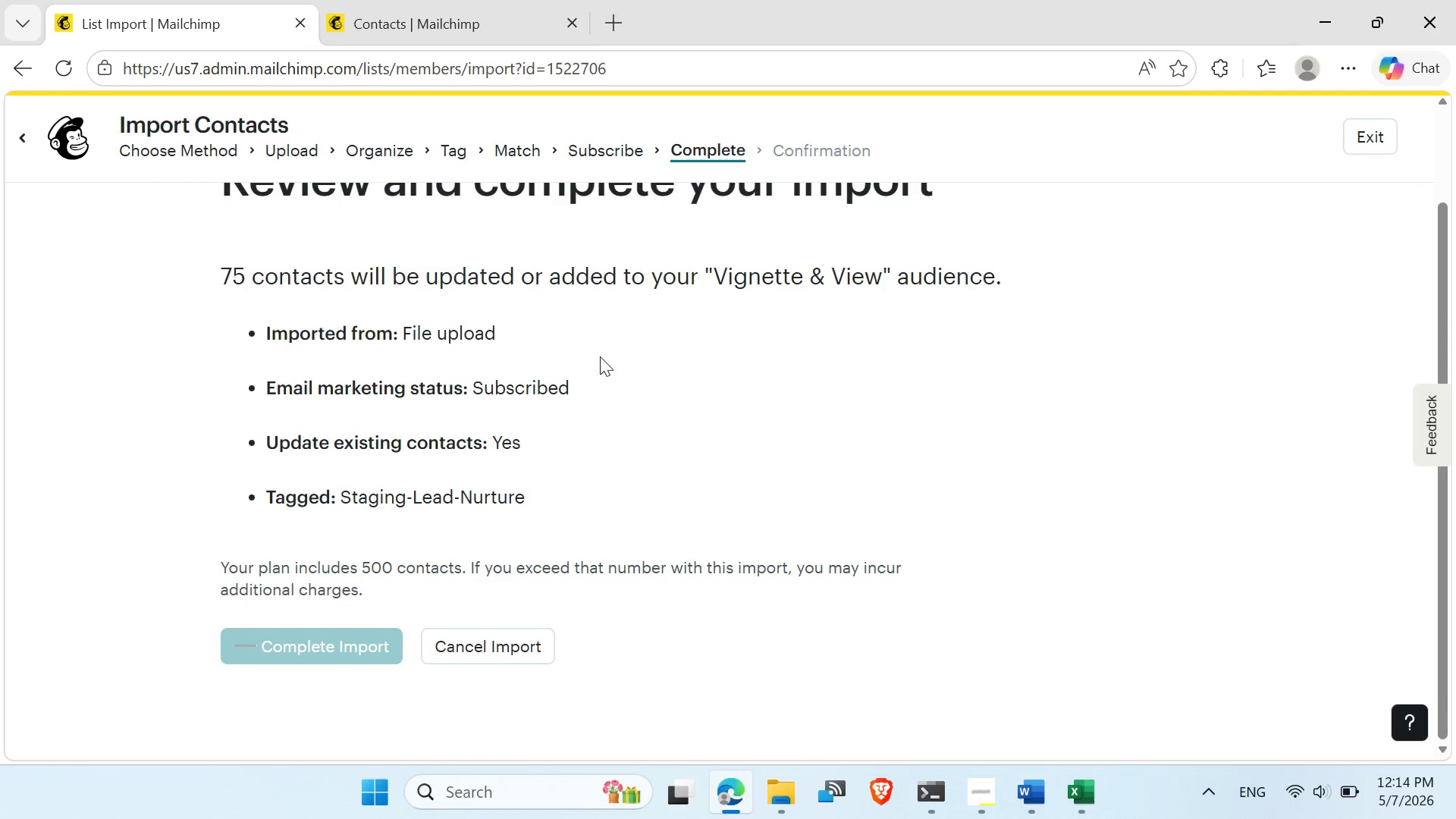 
scroll: coordinate [600, 356], scroll_direction: up, amount: 1.0
 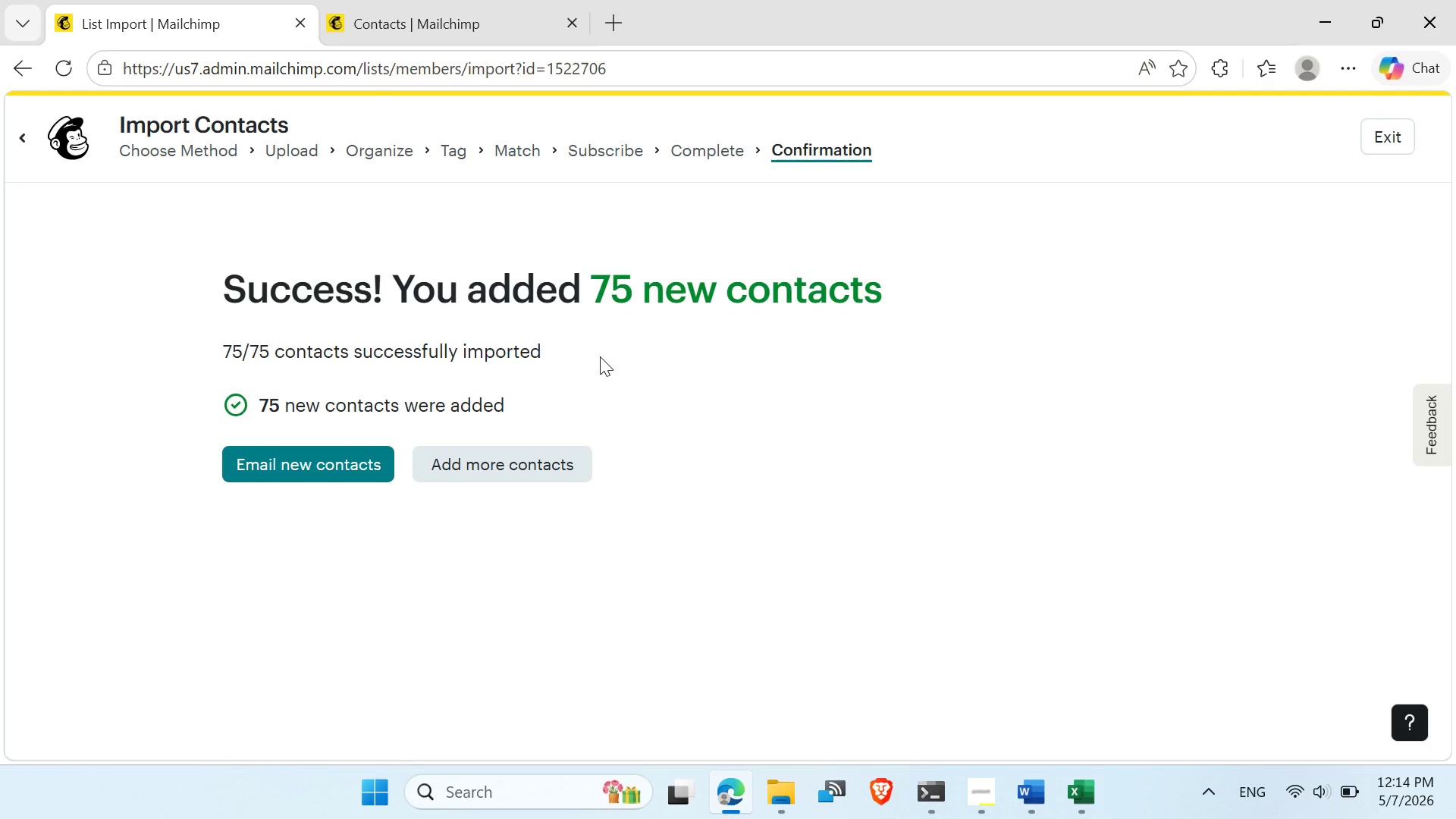 
wait(7.47)
 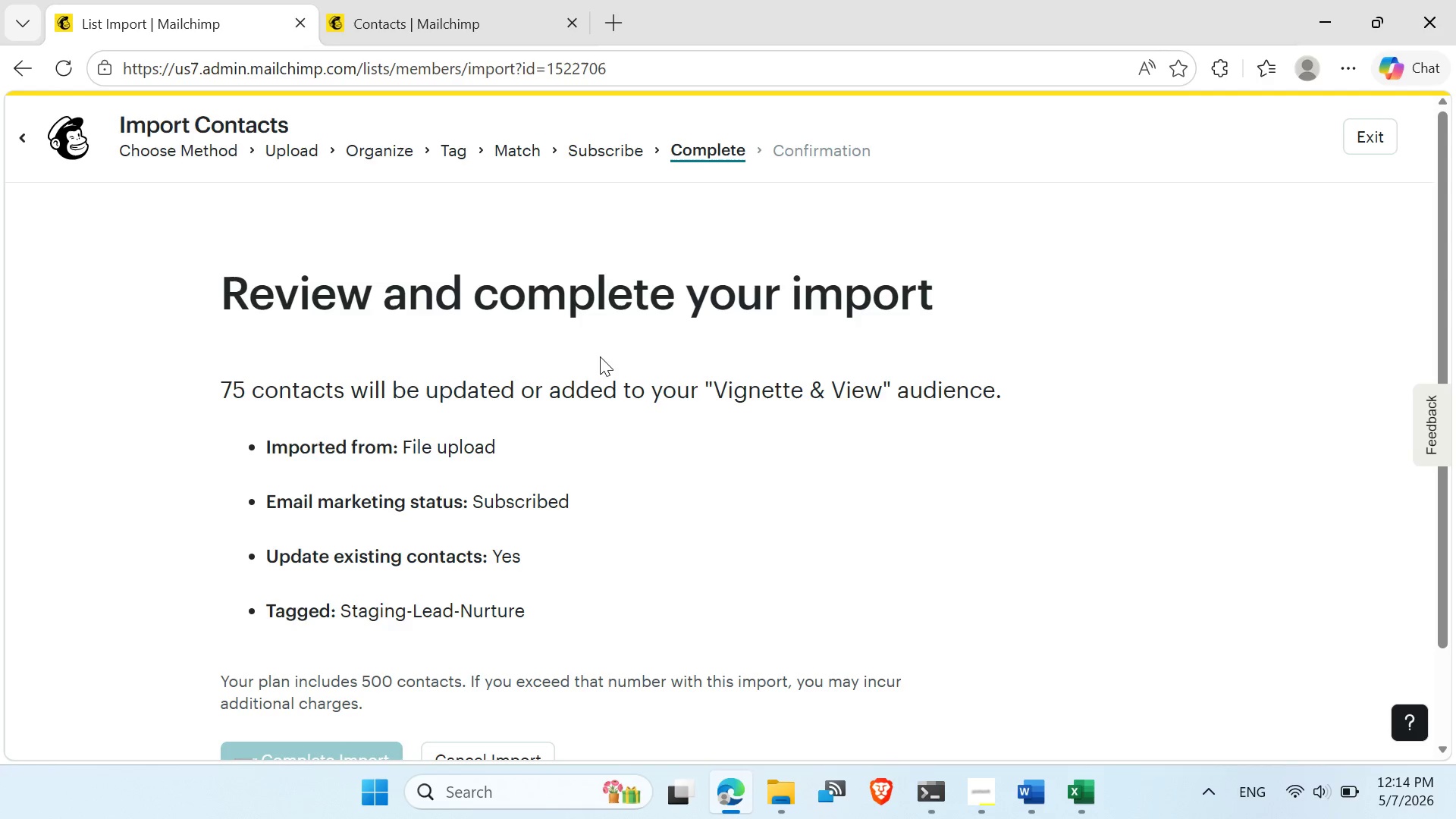 
left_click([1385, 146])
 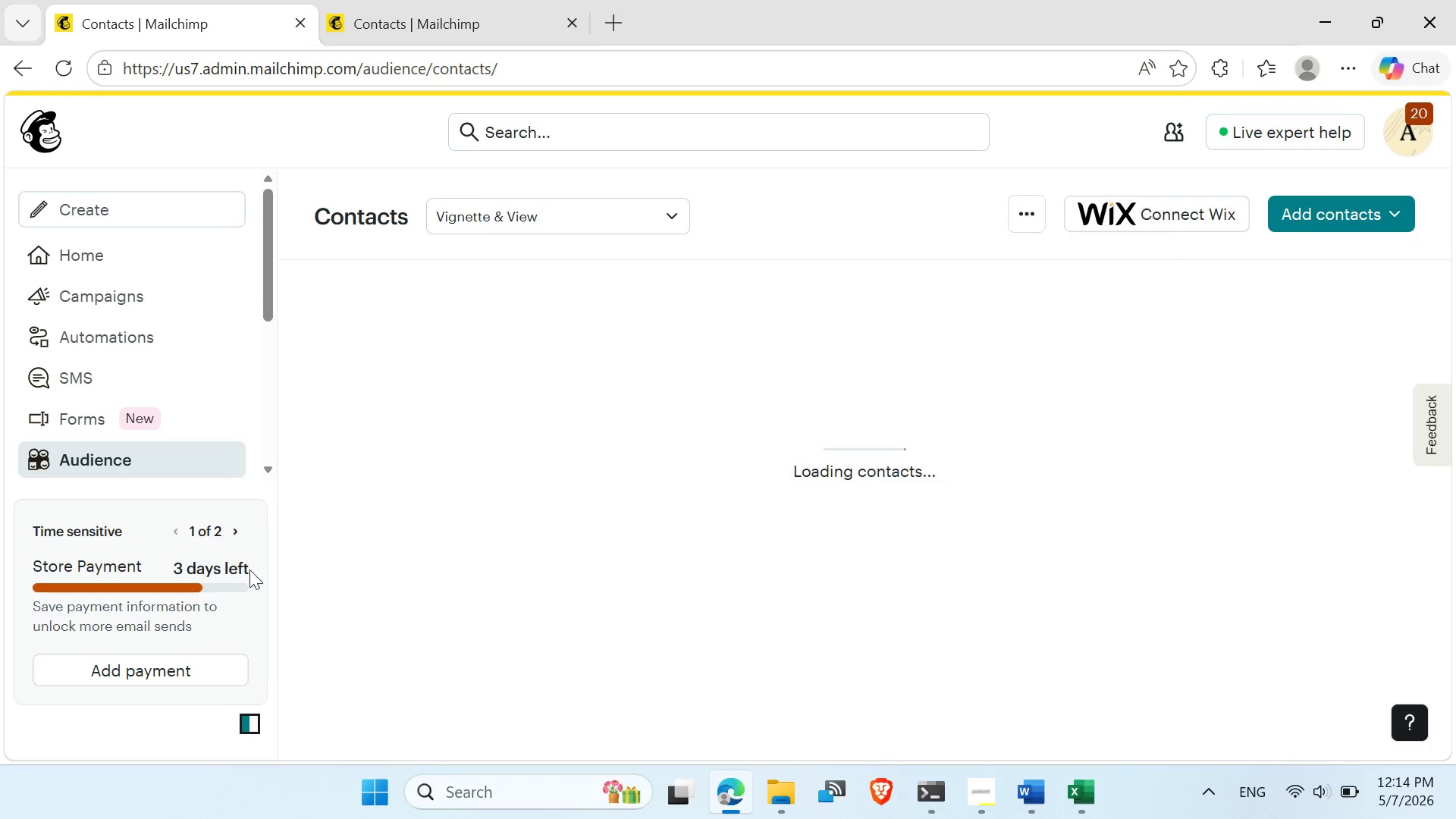 
wait(11.81)
 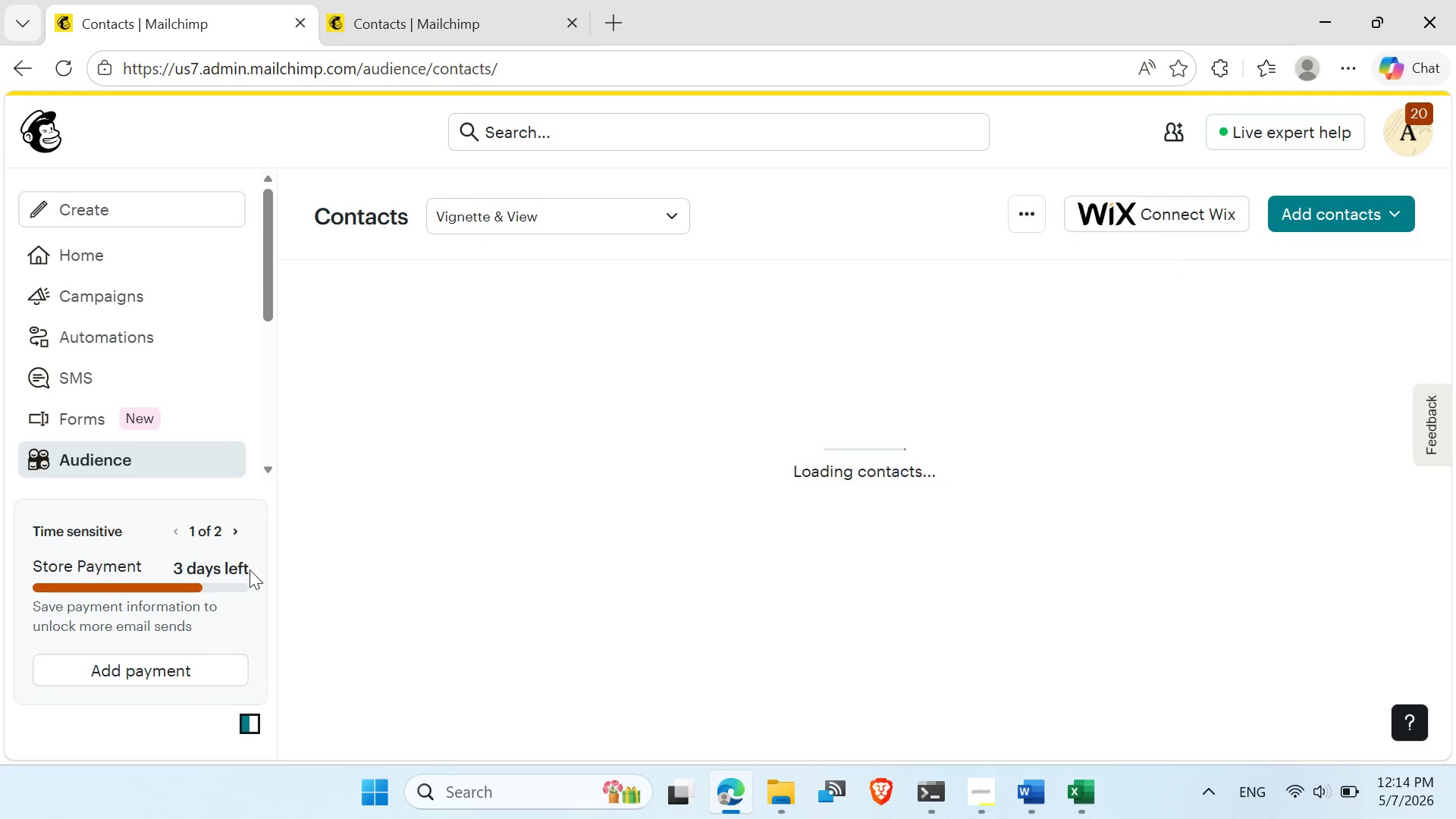 
scroll: coordinate [752, 550], scroll_direction: down, amount: 2.0